 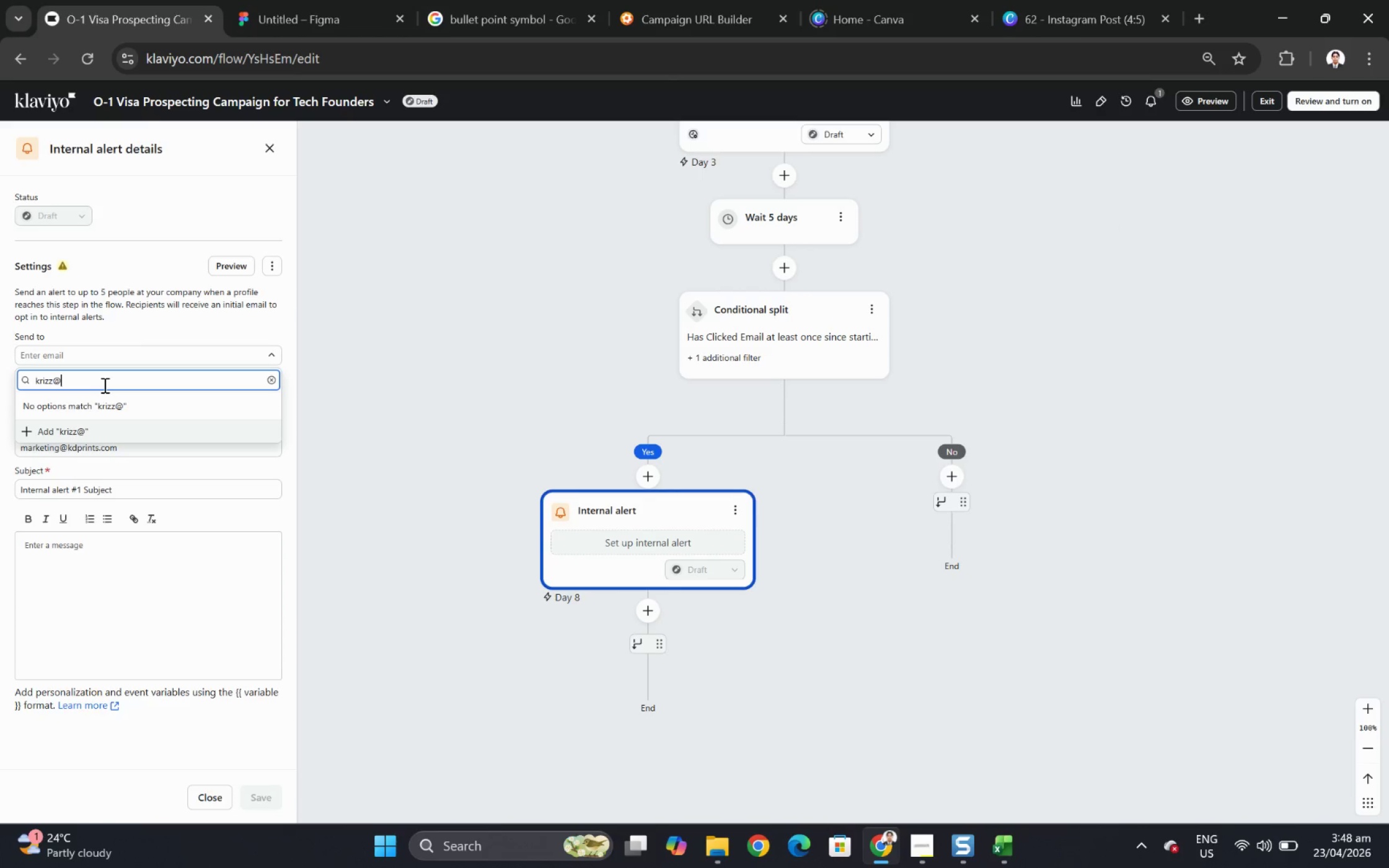 
type(heritagepath.io)
 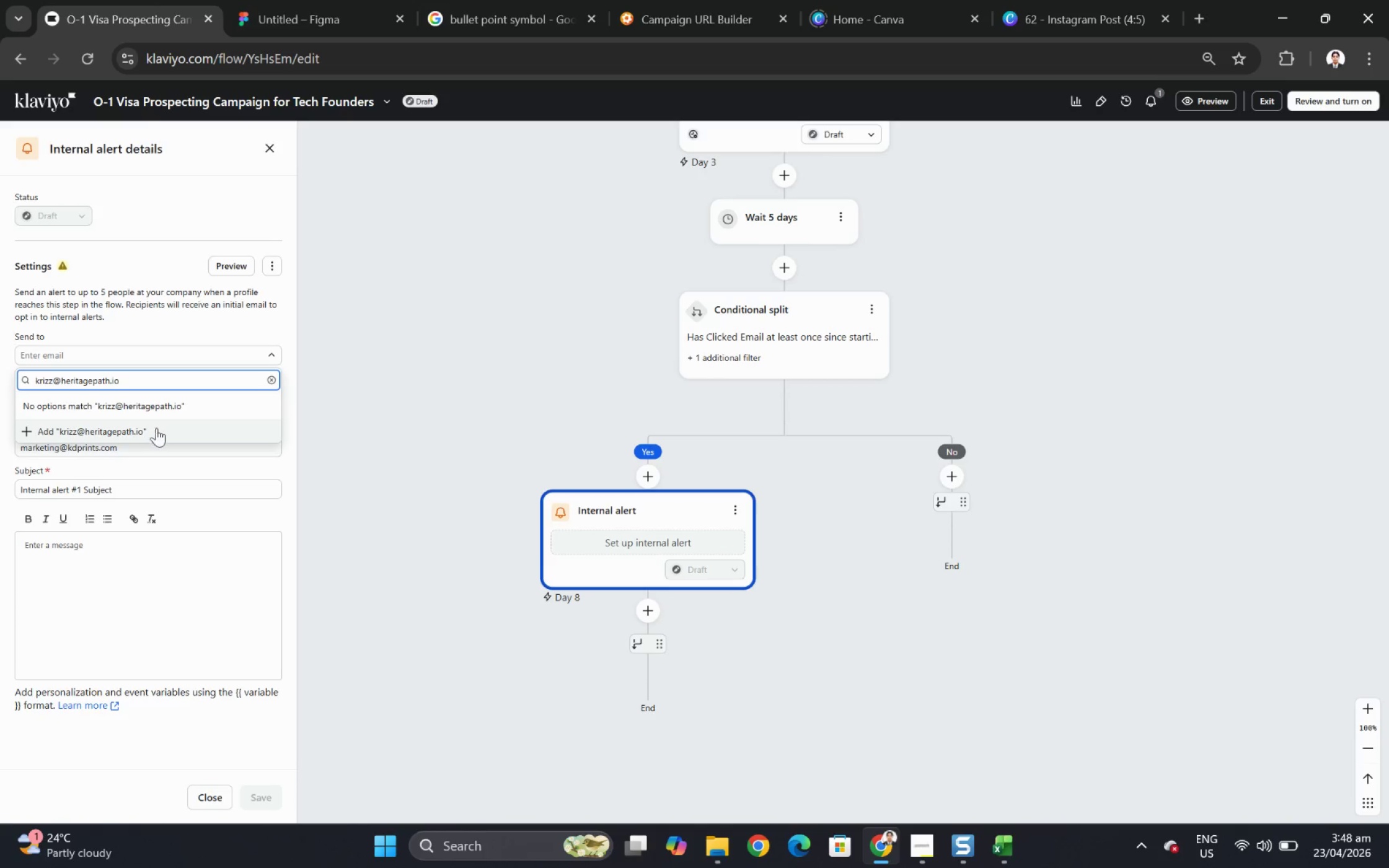 
left_click([159, 429])
 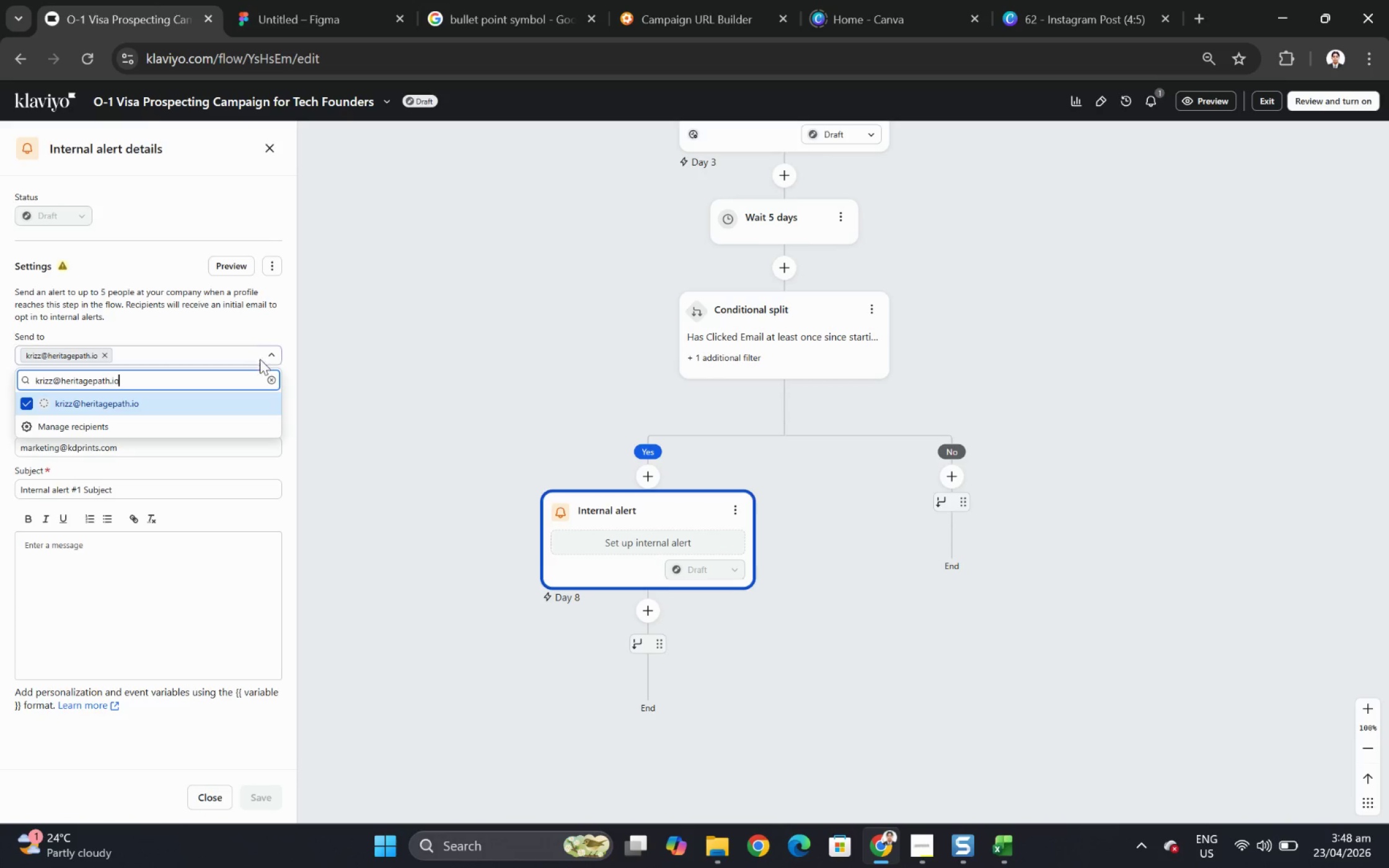 
left_click([273, 376])
 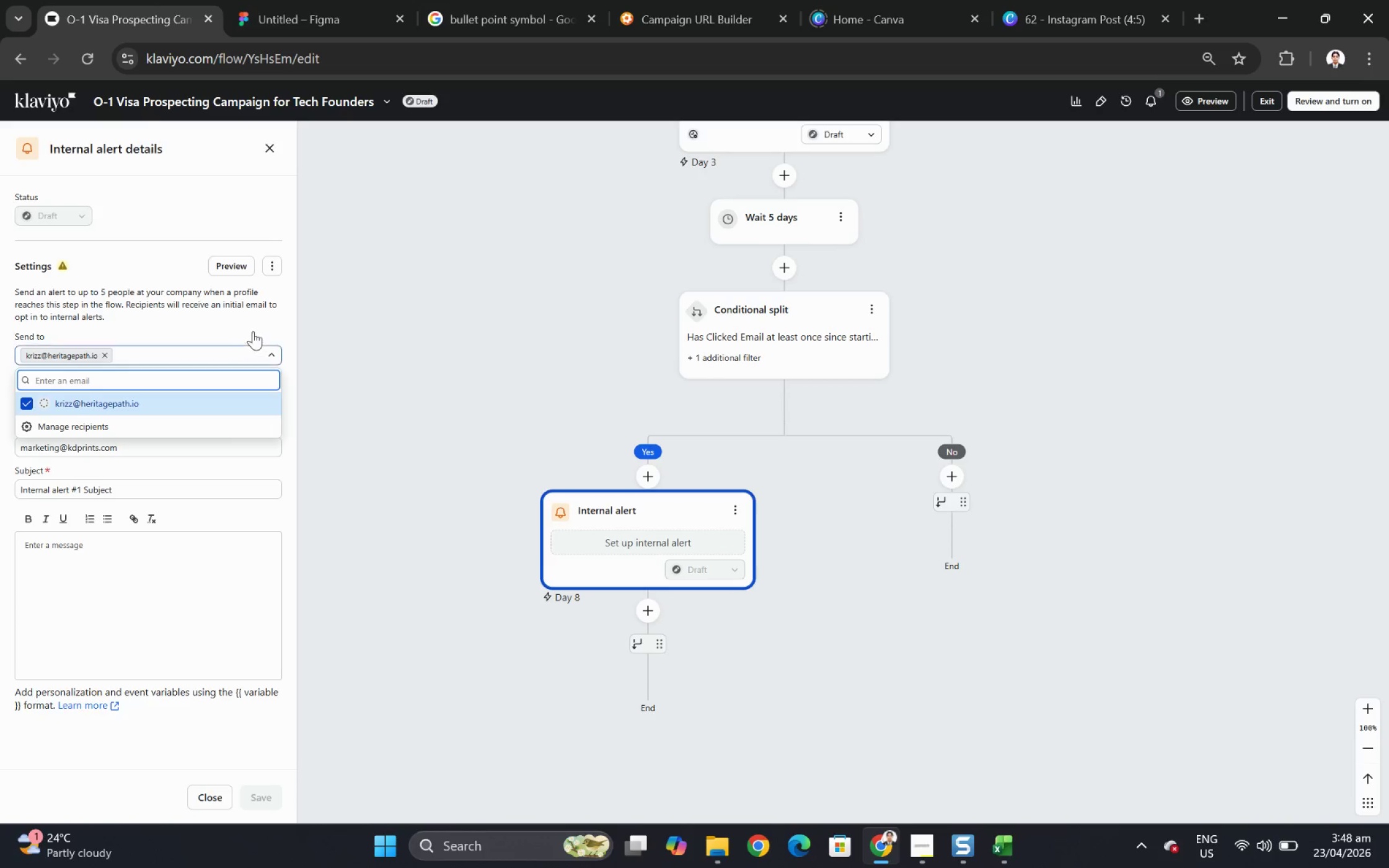 
left_click([252, 326])
 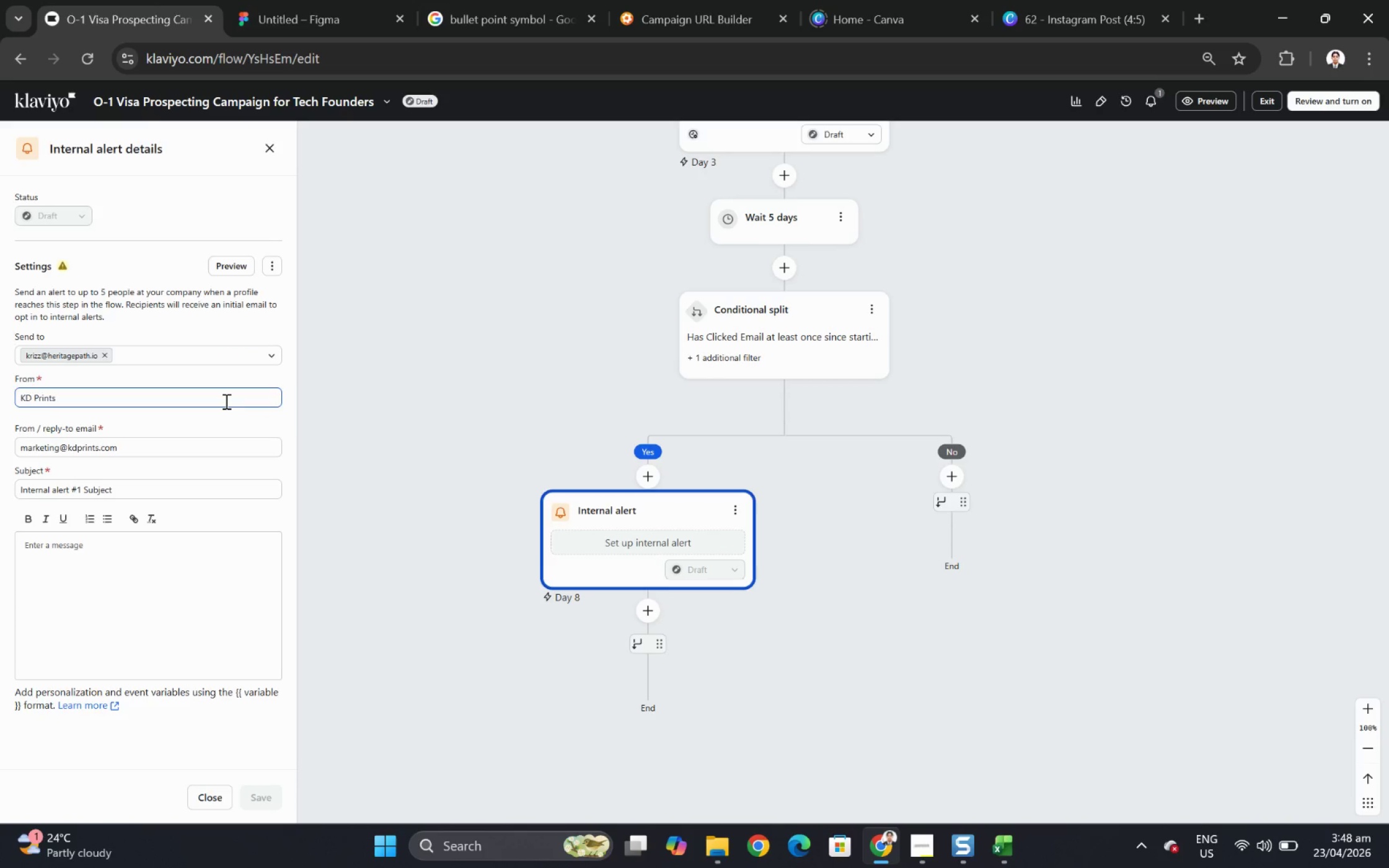 
double_click([225, 401])
 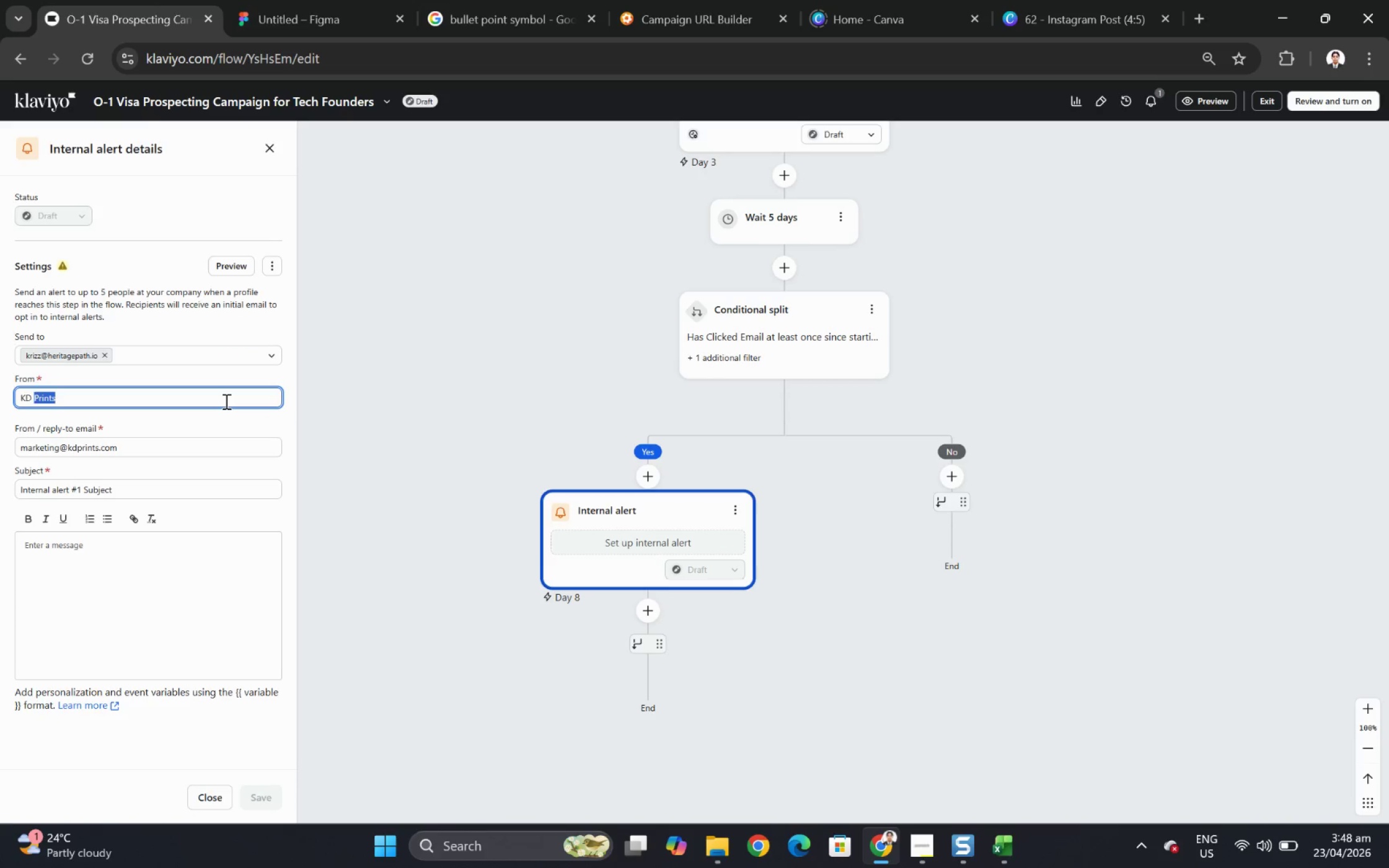 
triple_click([225, 401])
 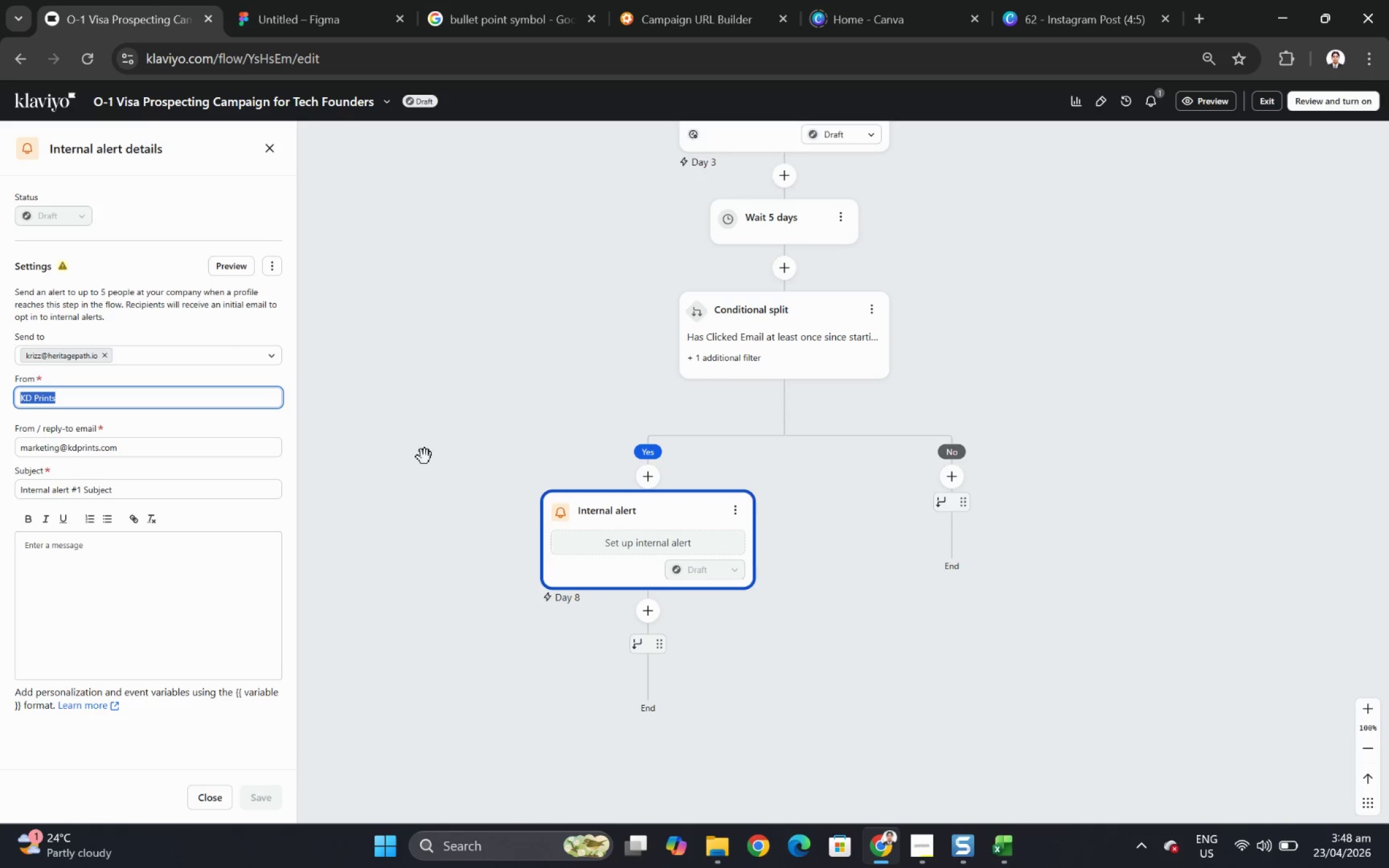 
key(Alt+AltLeft)
 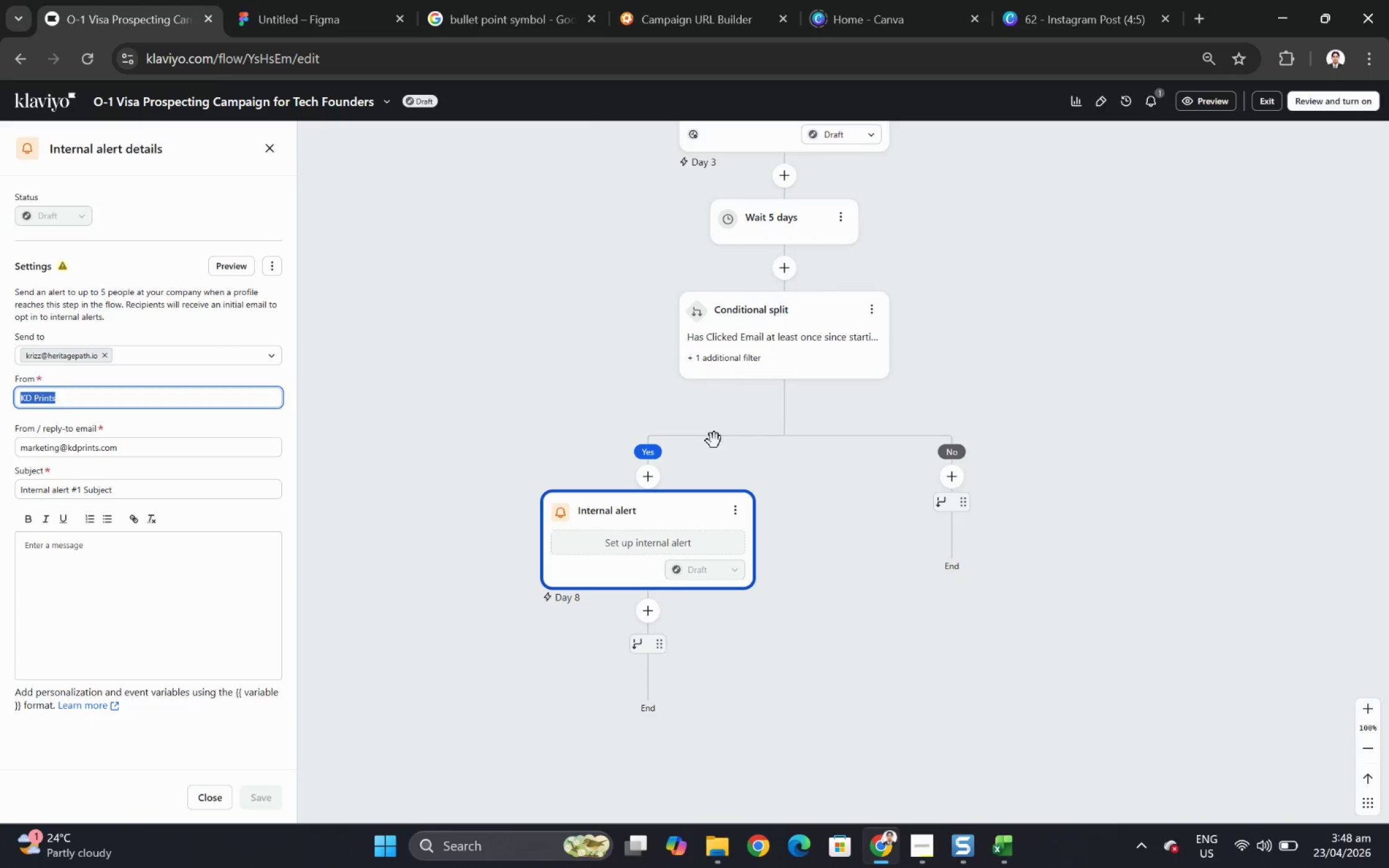 
key(Alt+Tab)